 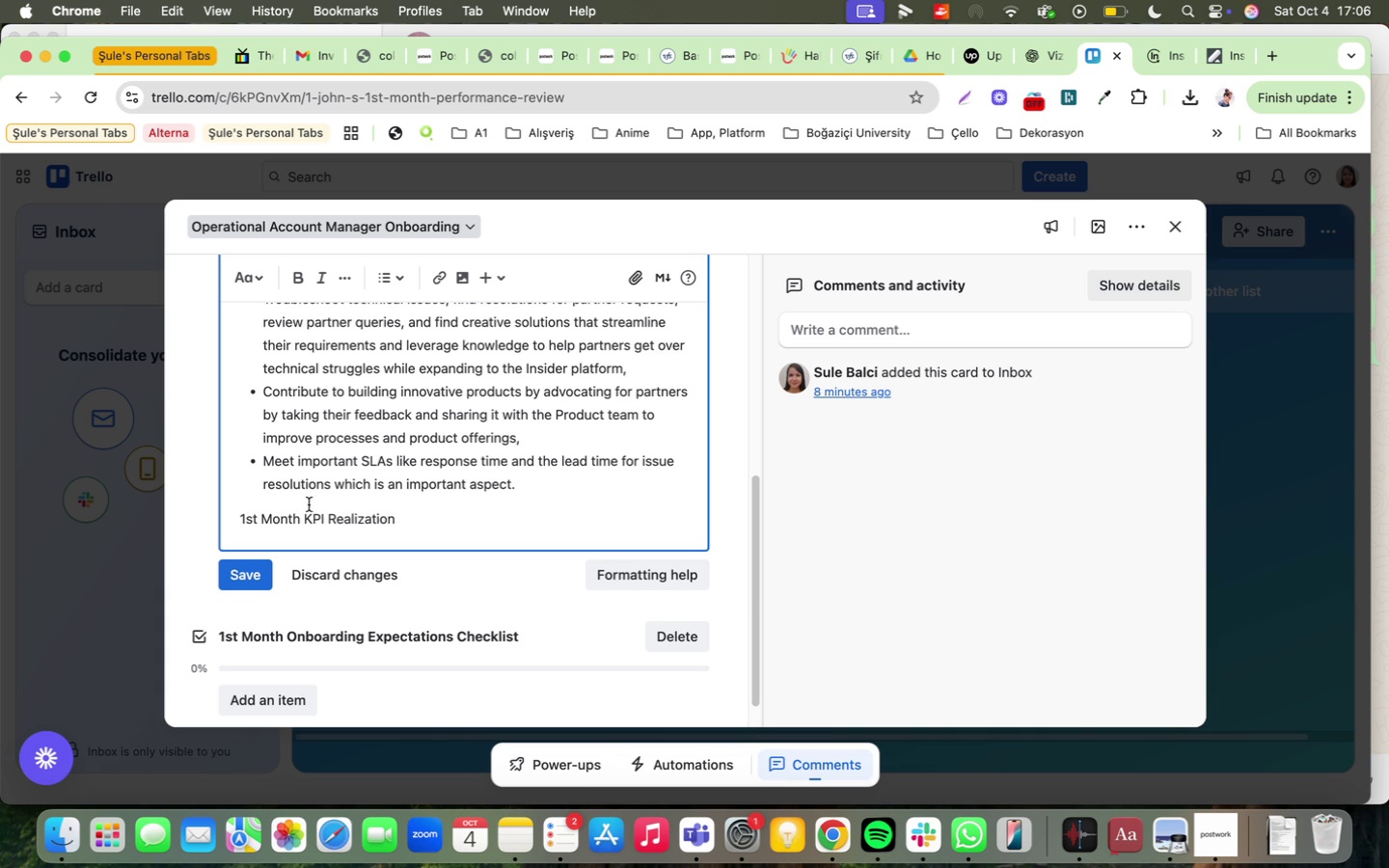 
left_click([257, 282])
 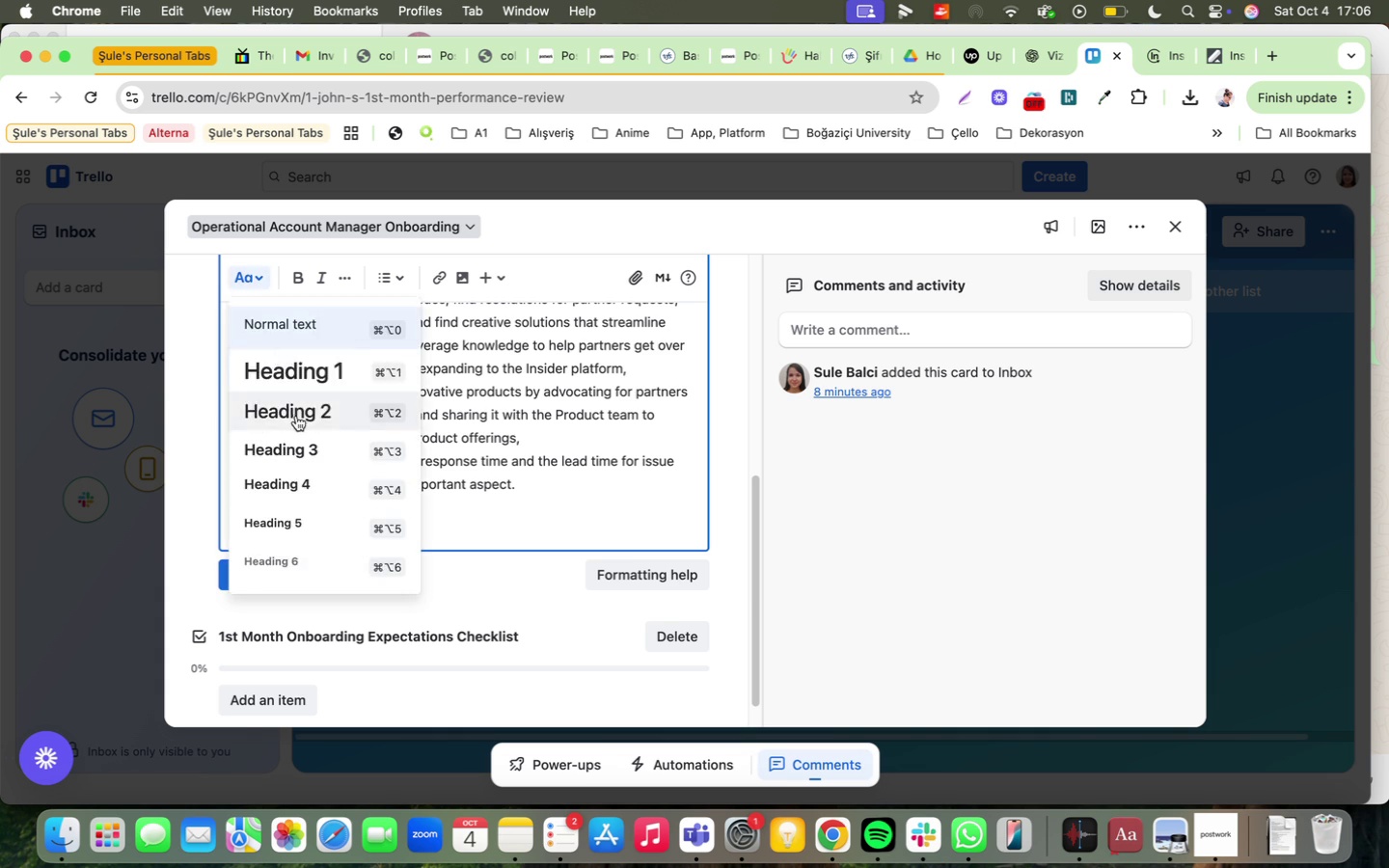 
left_click([296, 416])
 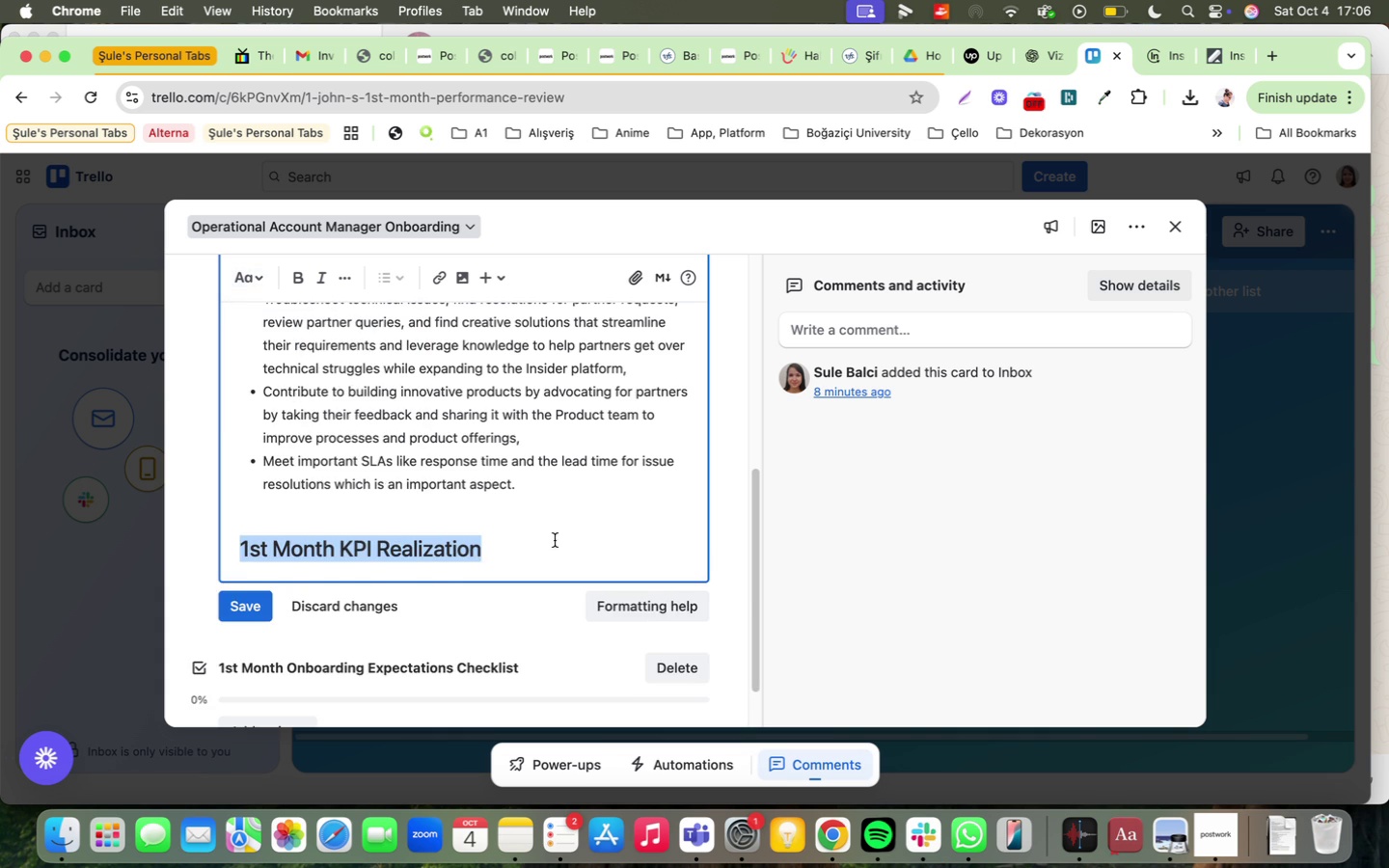 
left_click([555, 540])
 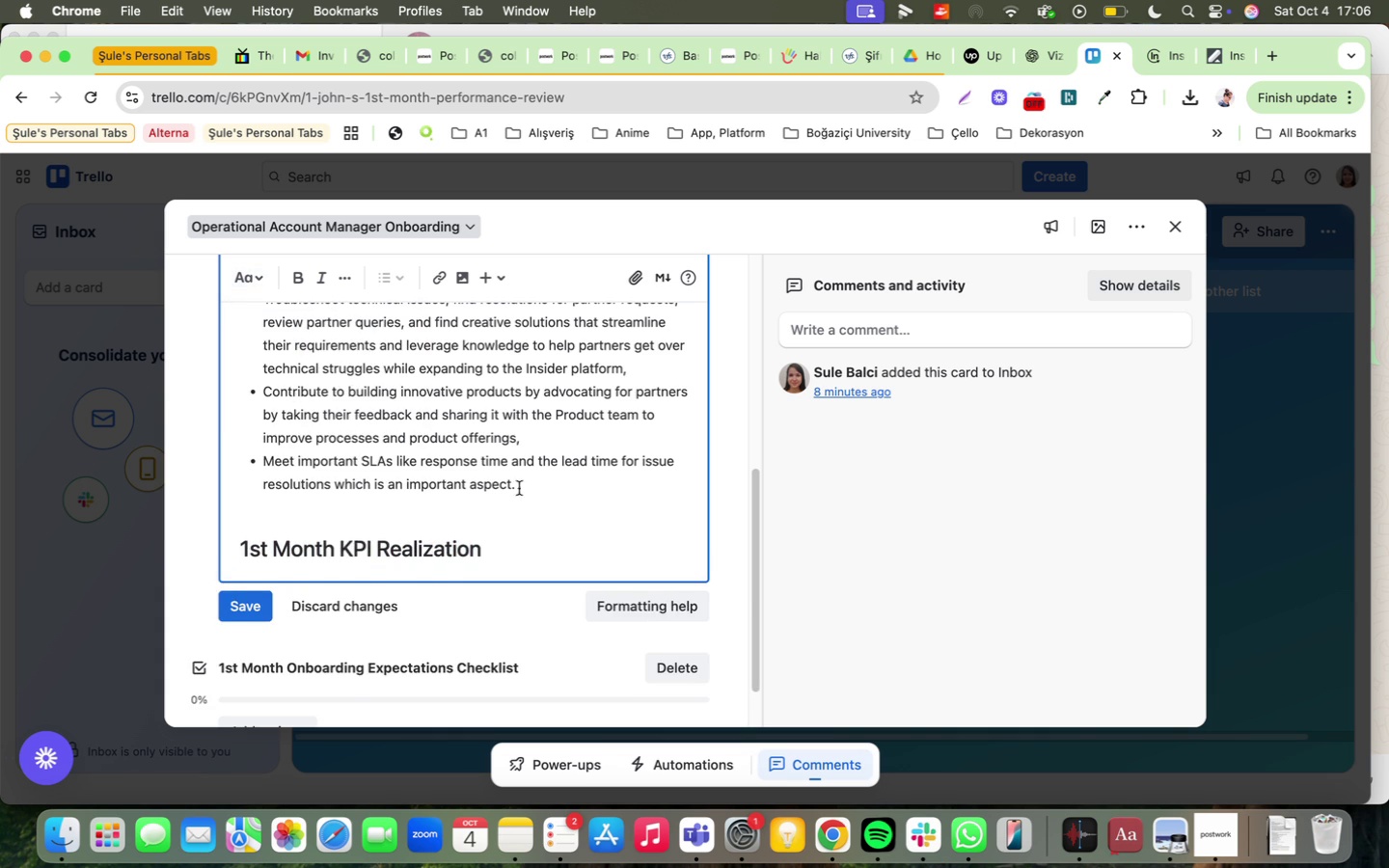 
key(Enter)
 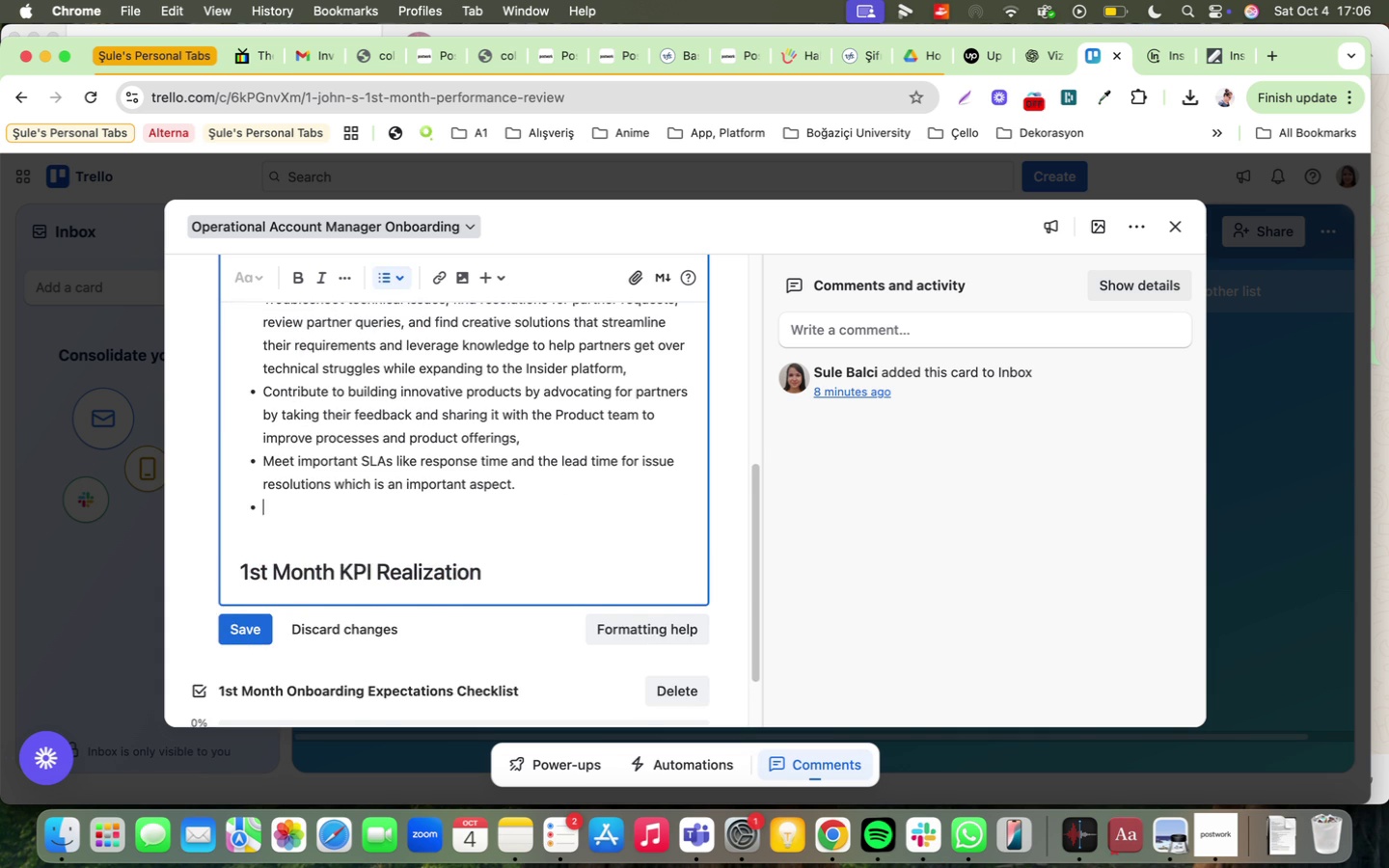 
key(Enter)